 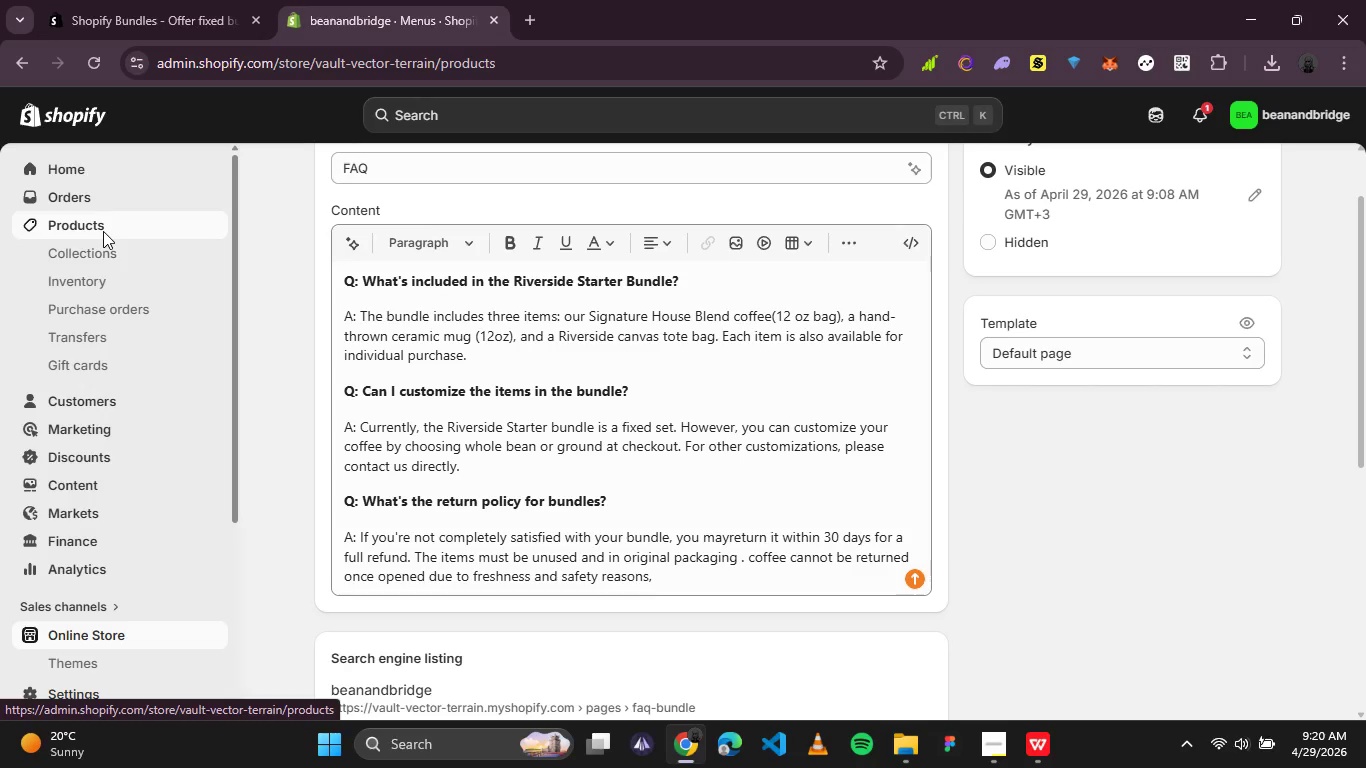 
left_click([404, 310])
 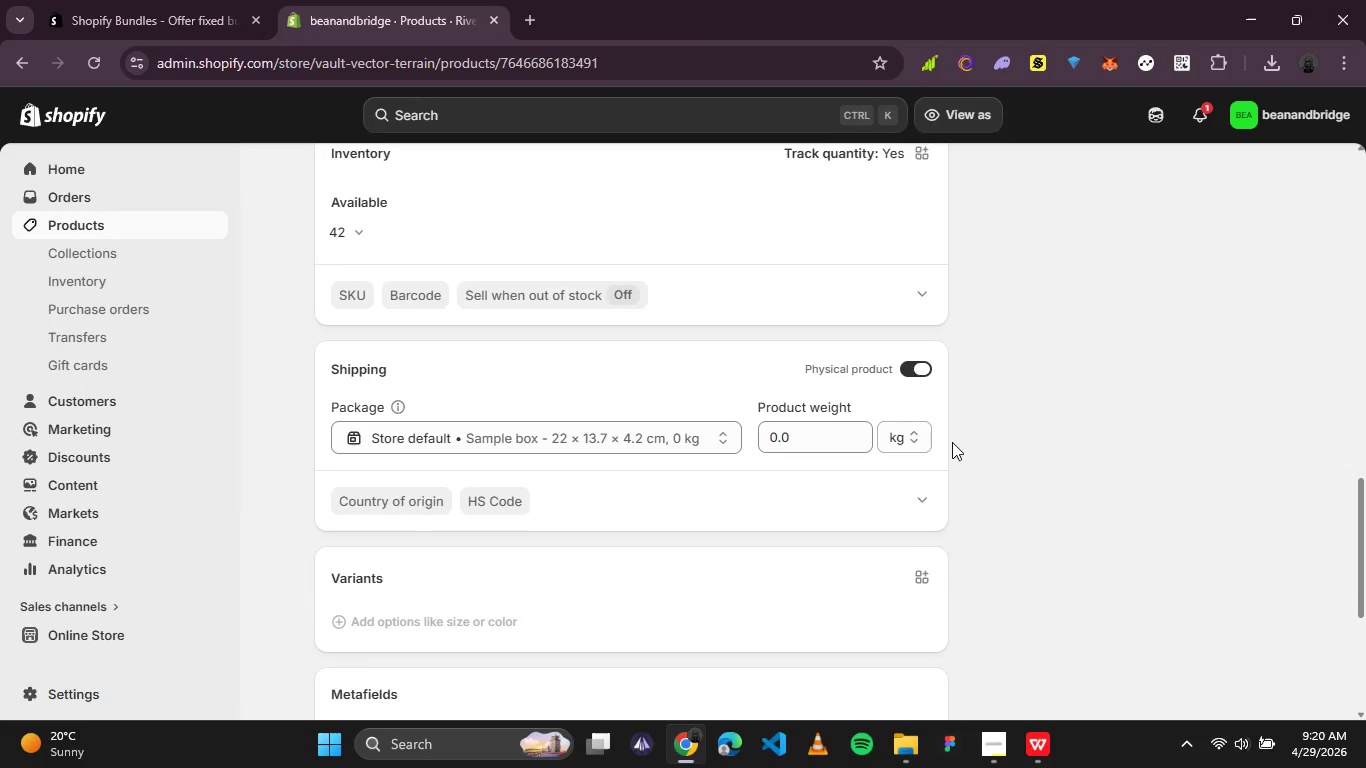 
wait(7.92)
 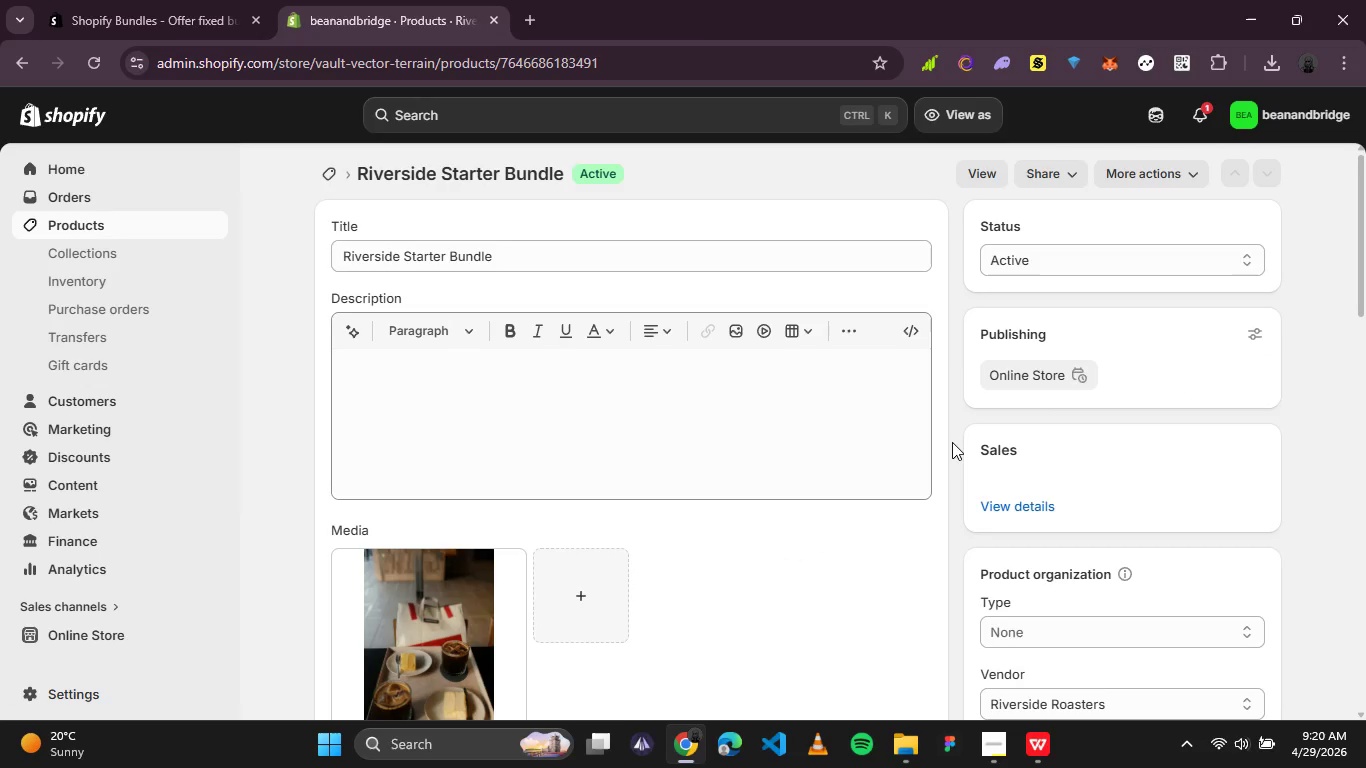 
left_click([918, 462])
 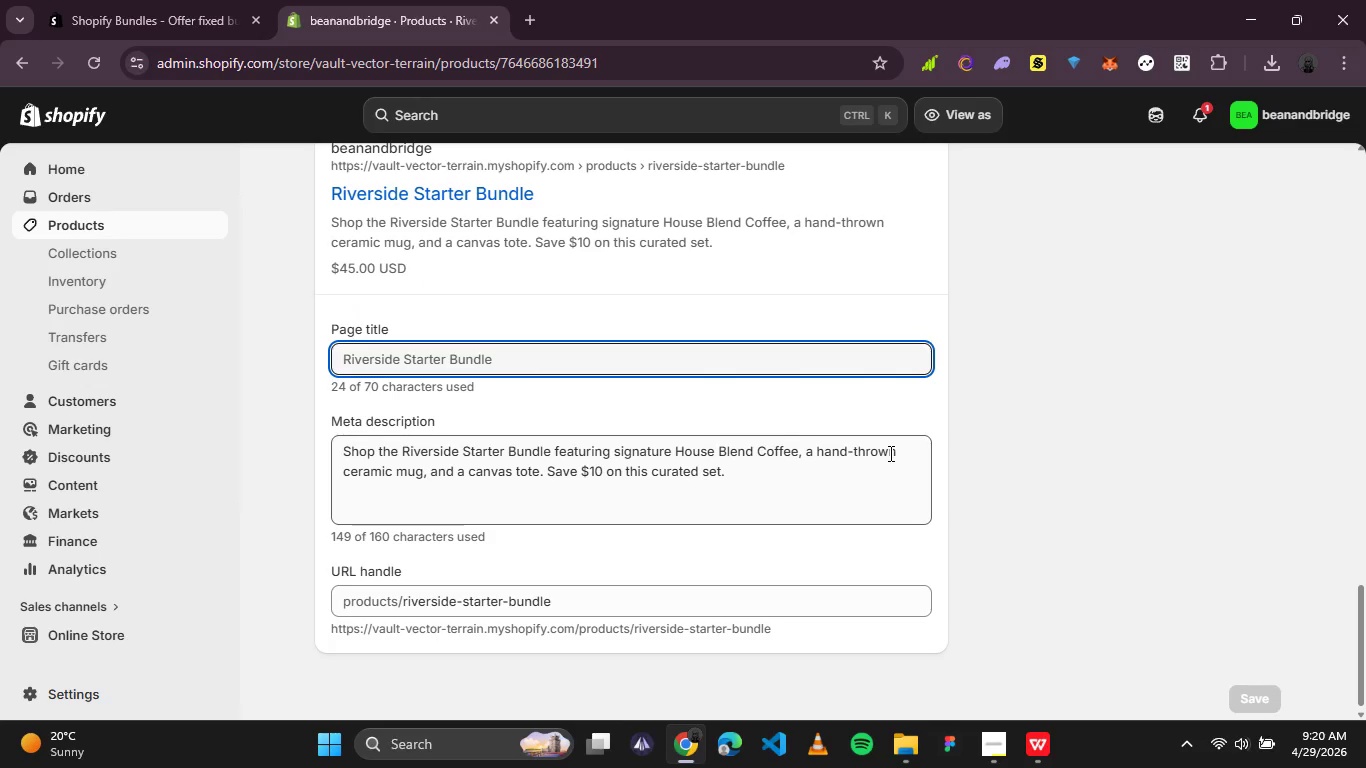 
wait(5.33)
 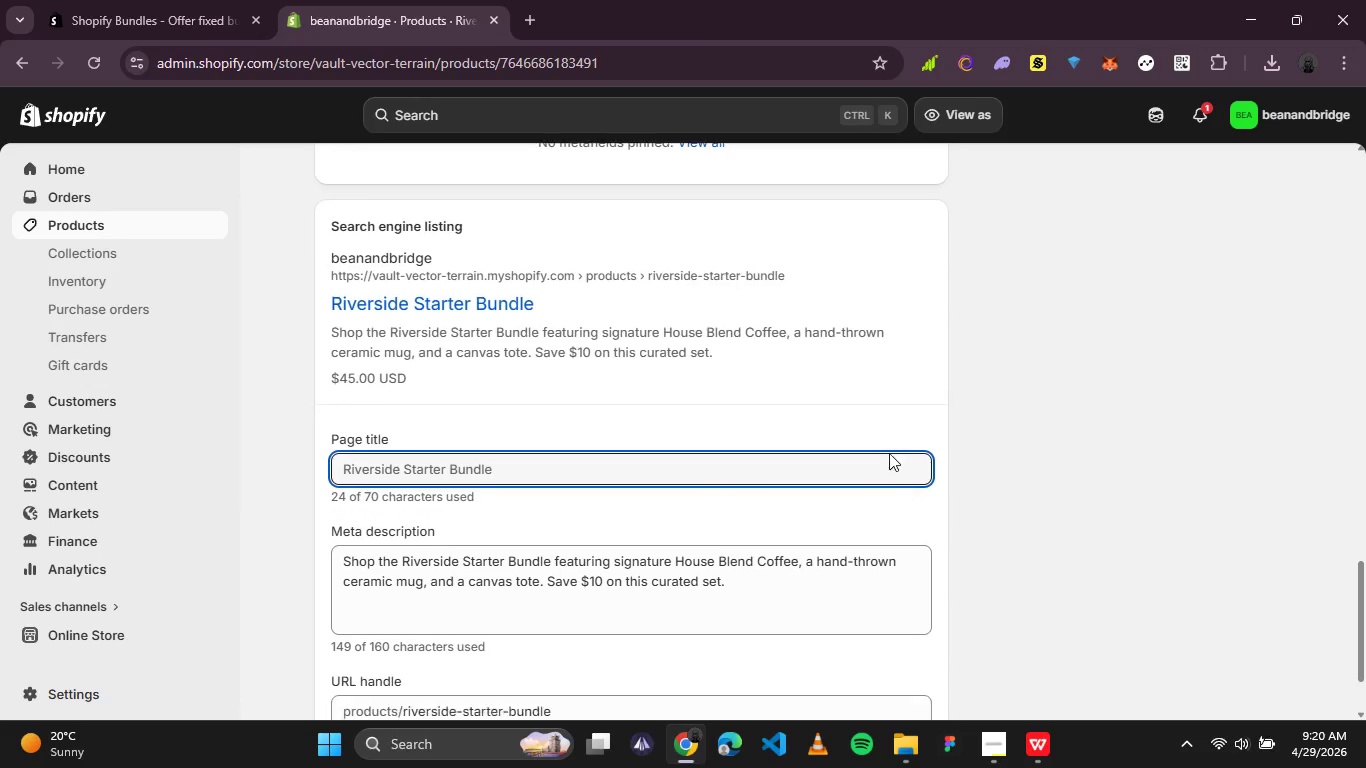 
key(PrintScreen)
 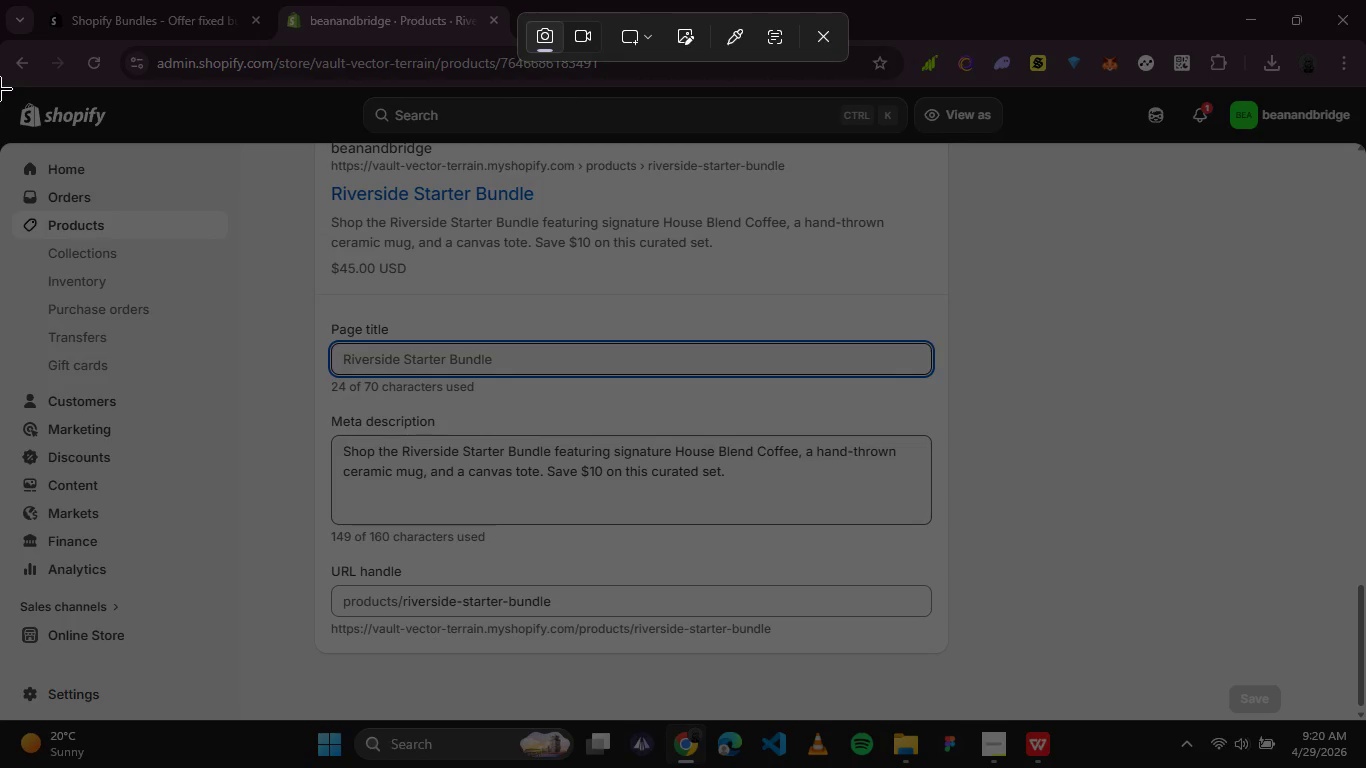 
left_click_drag(start_coordinate=[0, 86], to_coordinate=[1356, 720])
 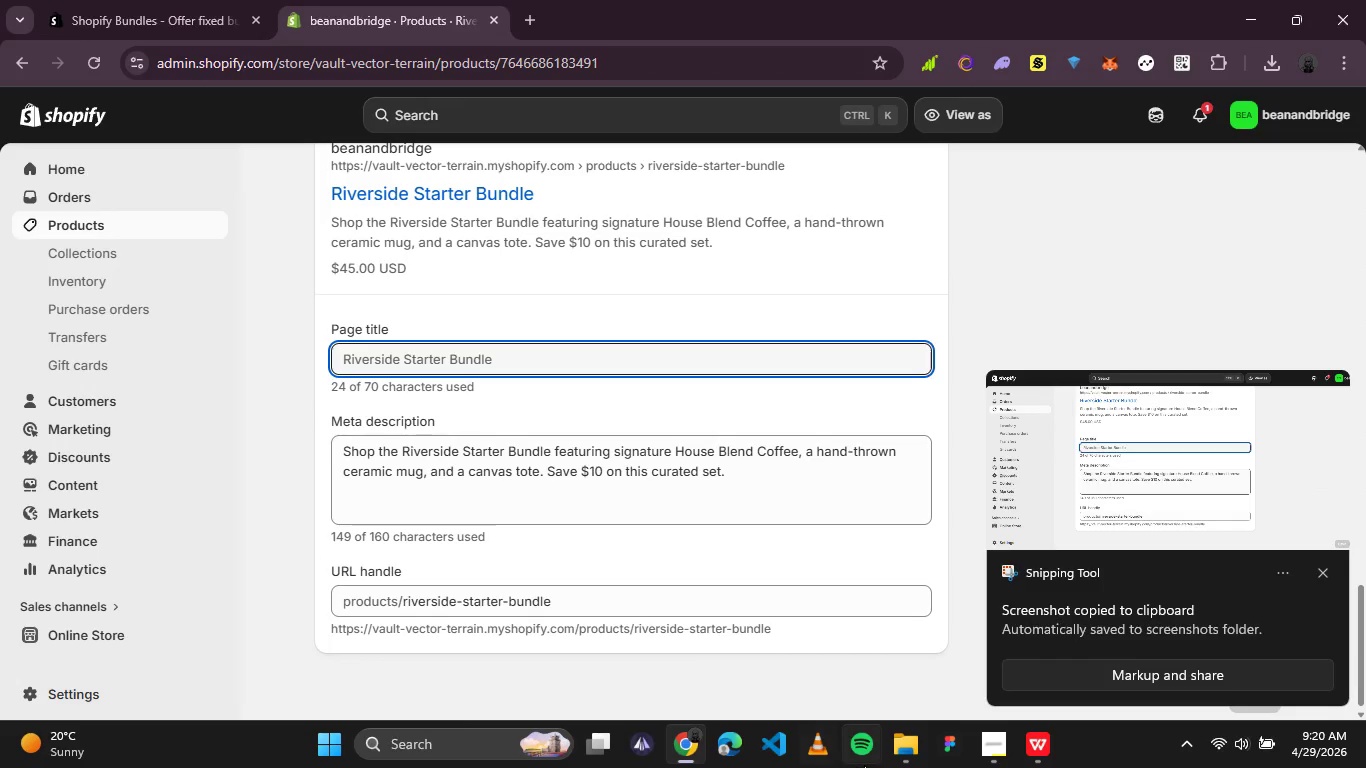 
left_click([893, 745])
 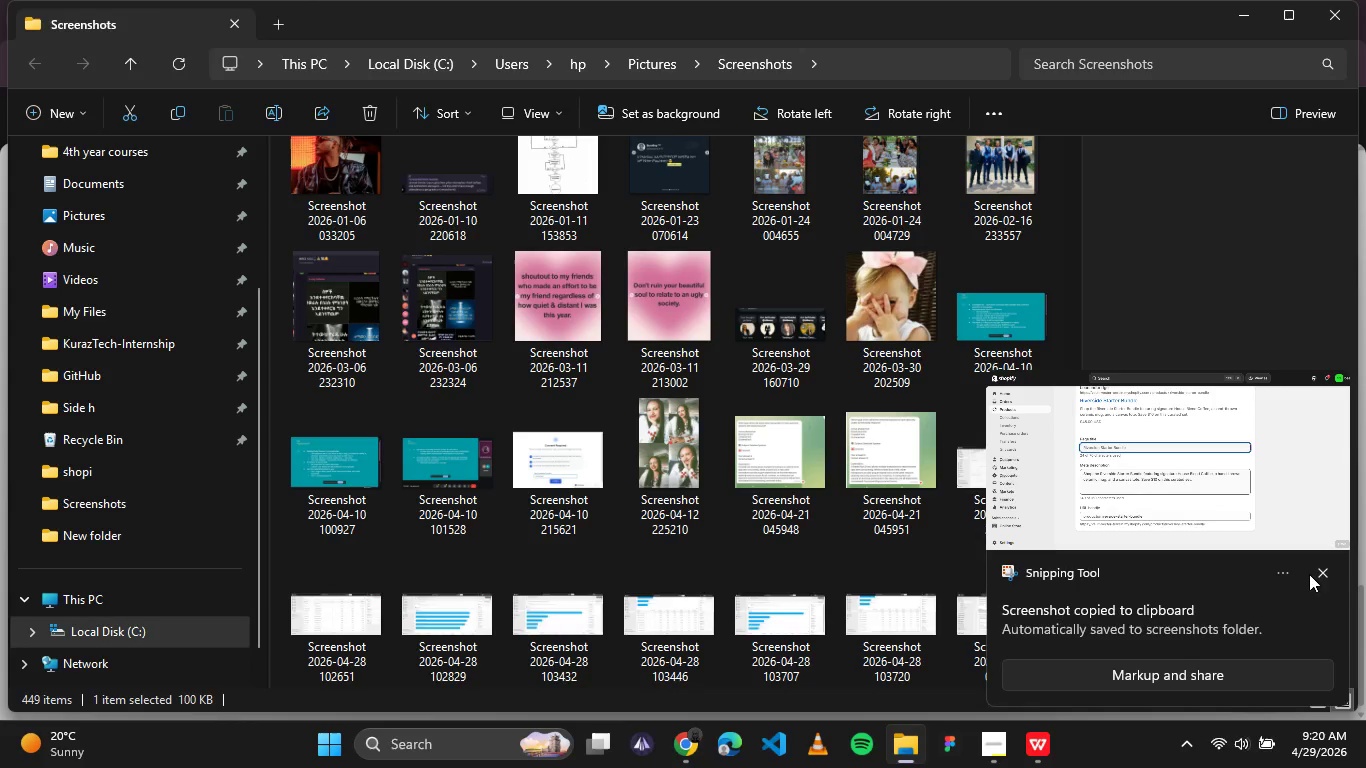 
left_click([1320, 574])
 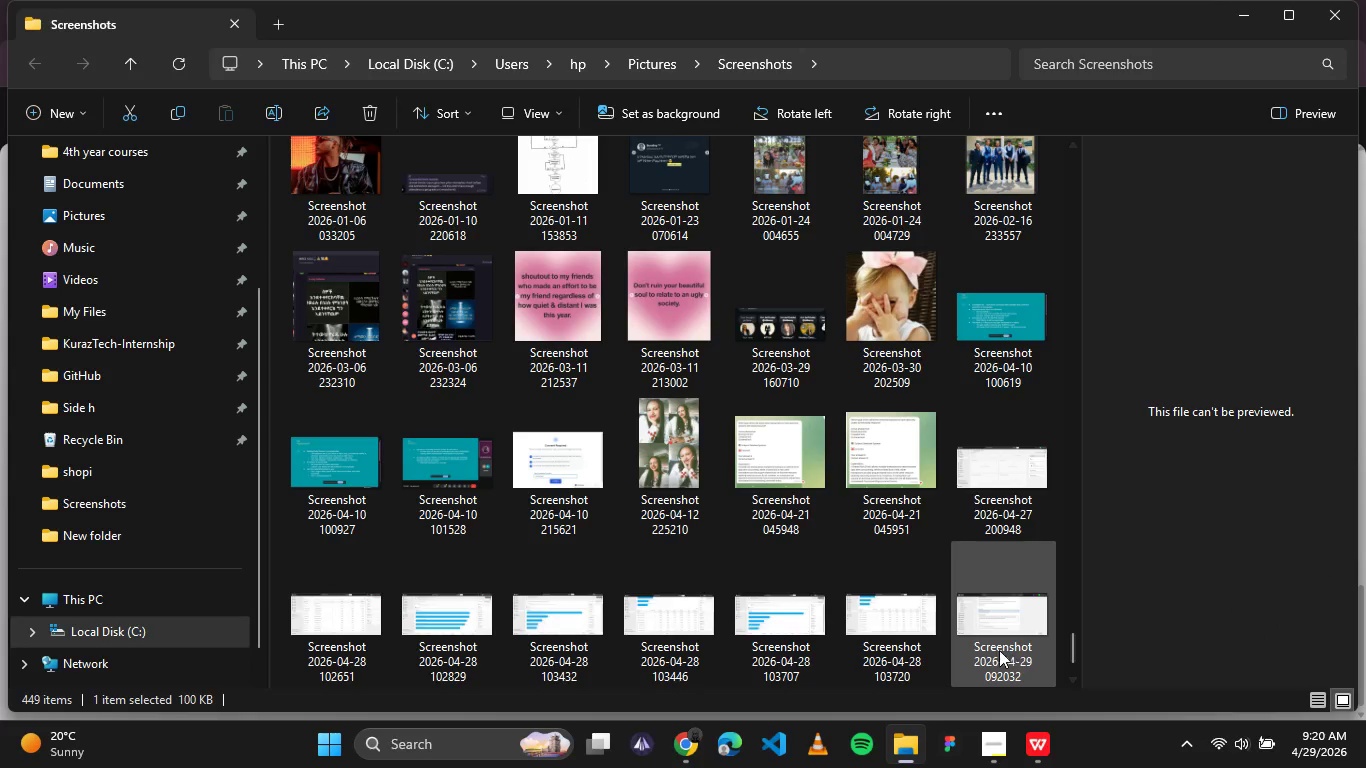 
left_click([999, 651])
 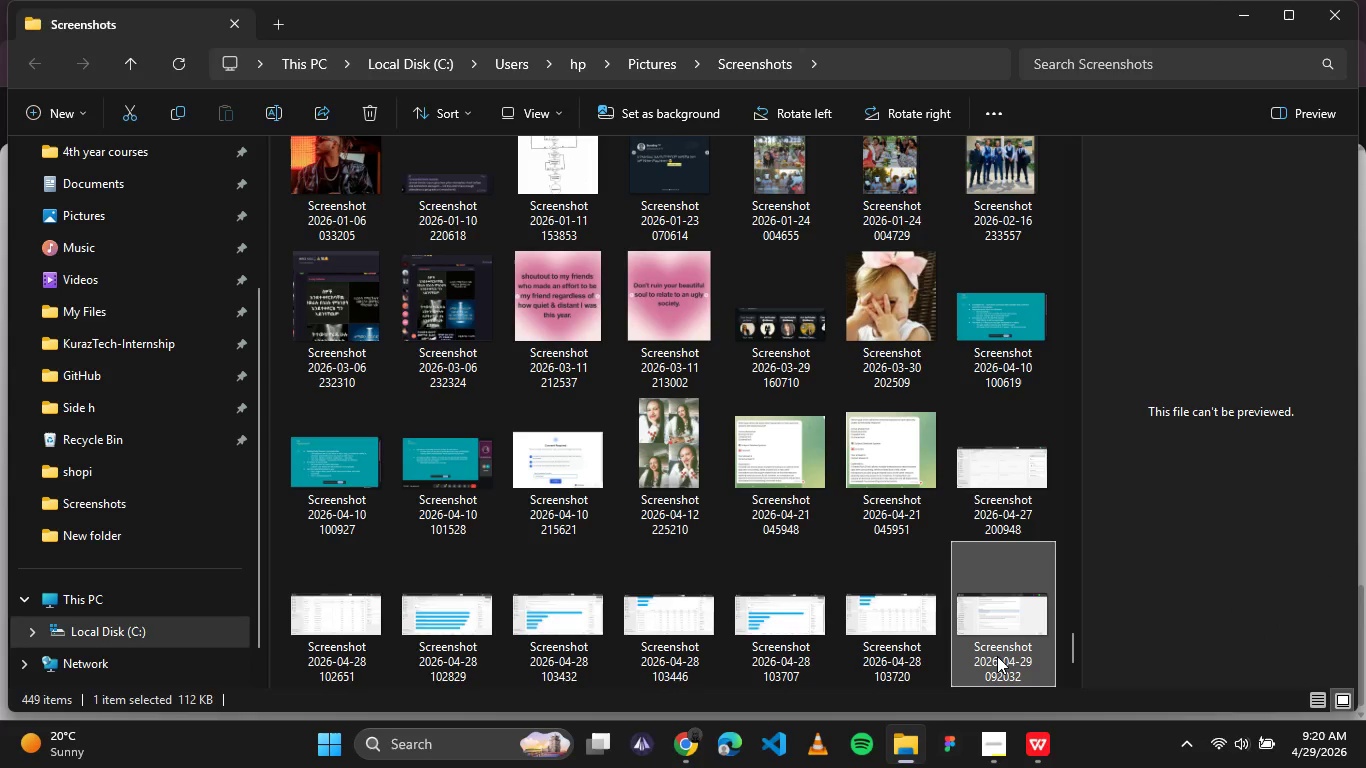 
left_click([997, 656])
 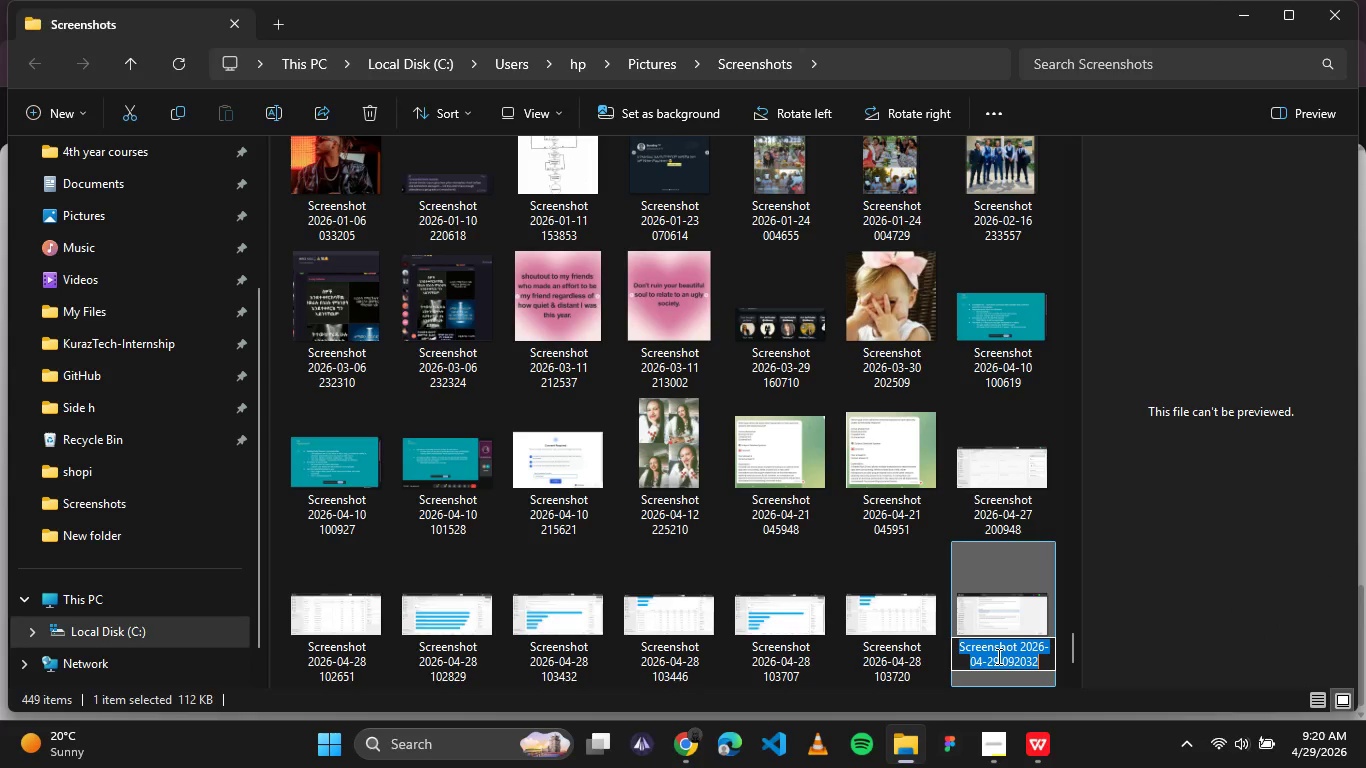 
type(seo_configuration_bundle)
 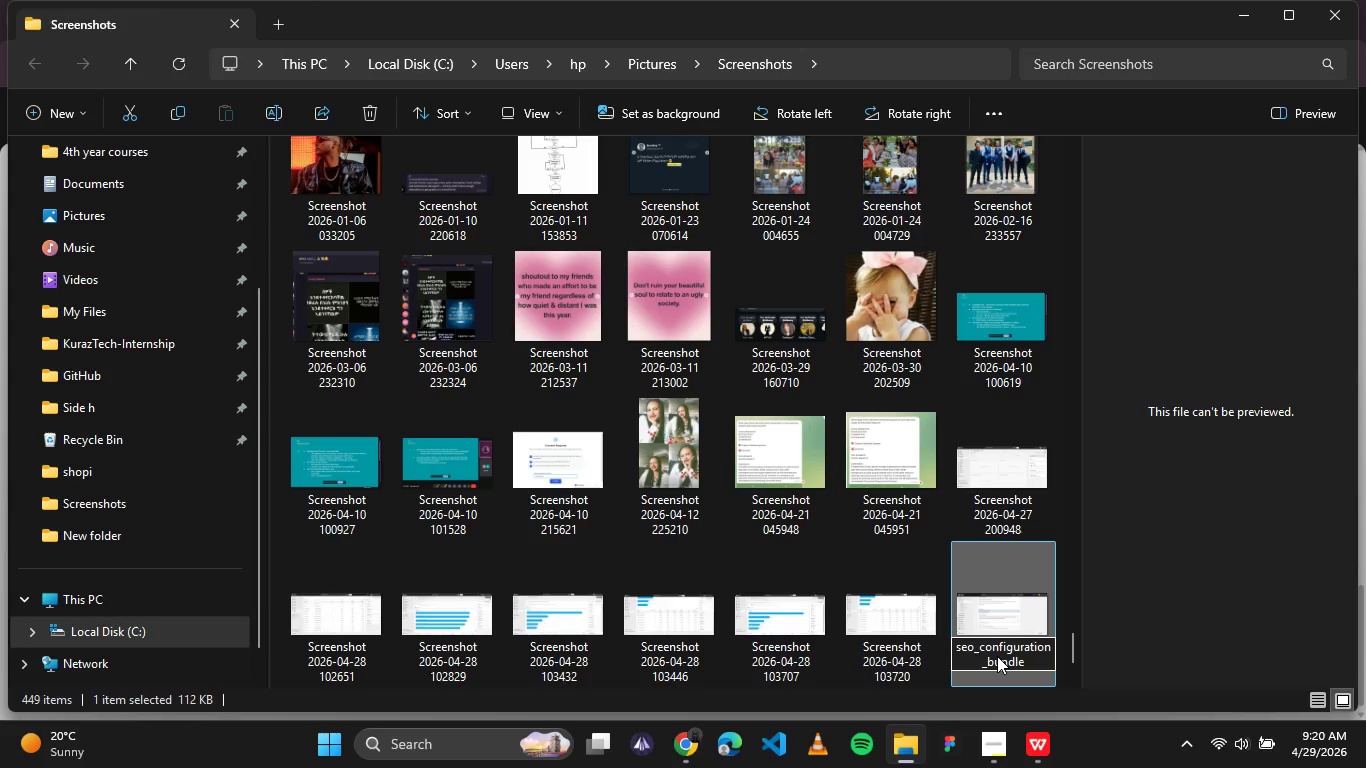 
key(Enter)
 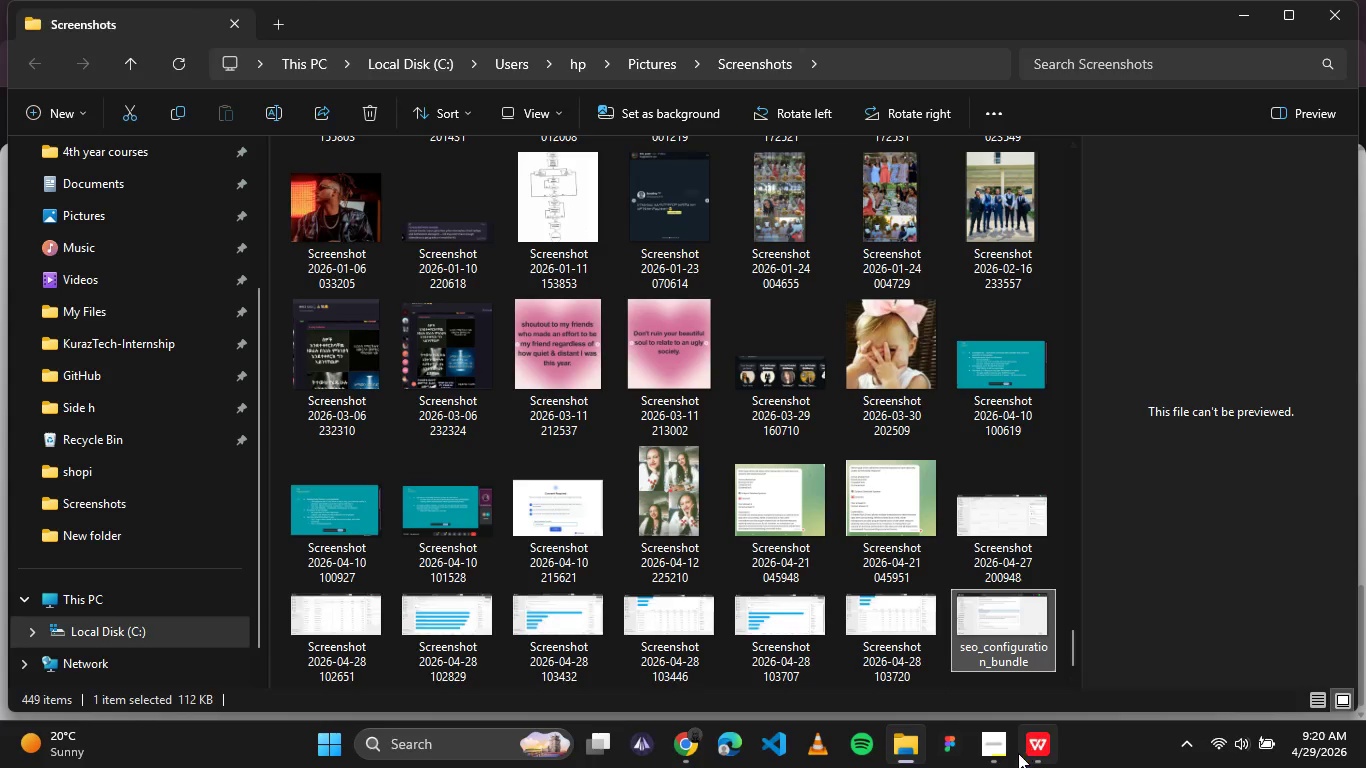 
left_click([998, 747])
 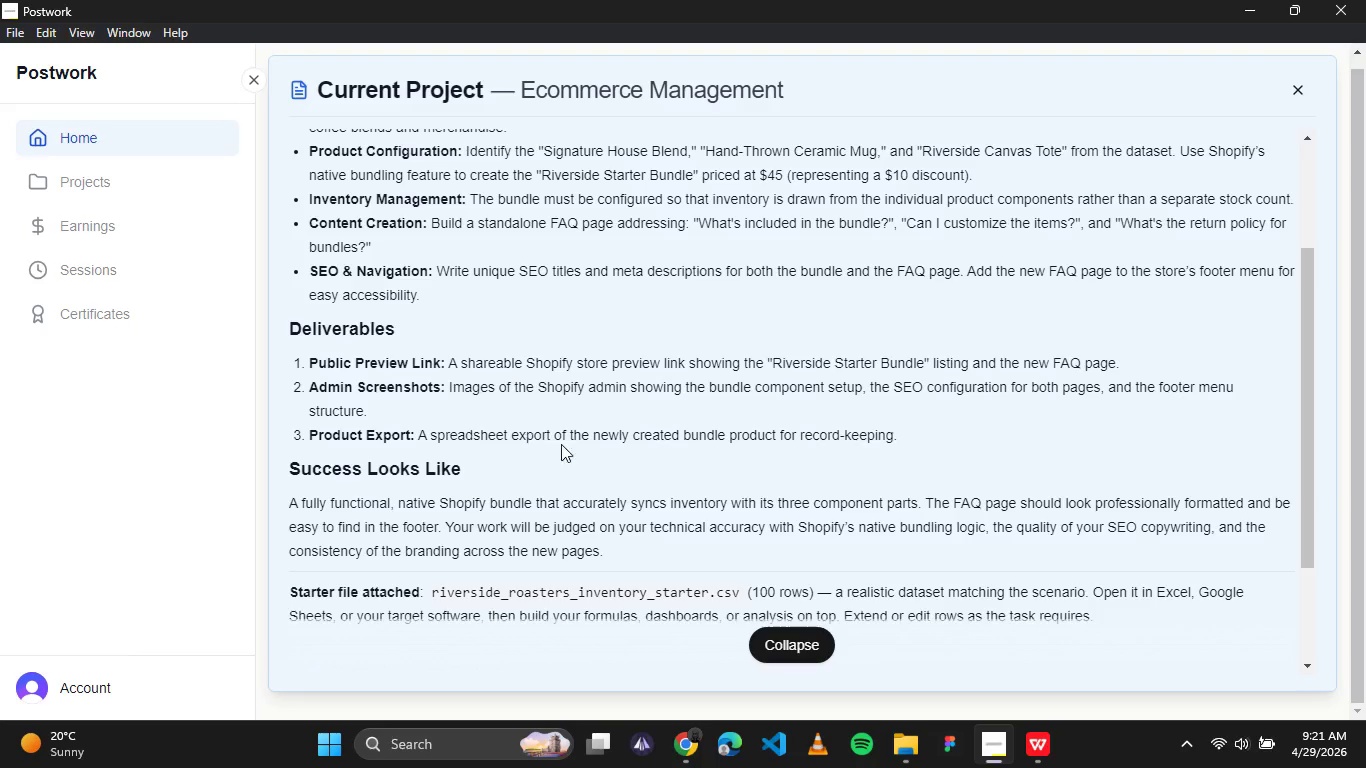 
wait(15.7)
 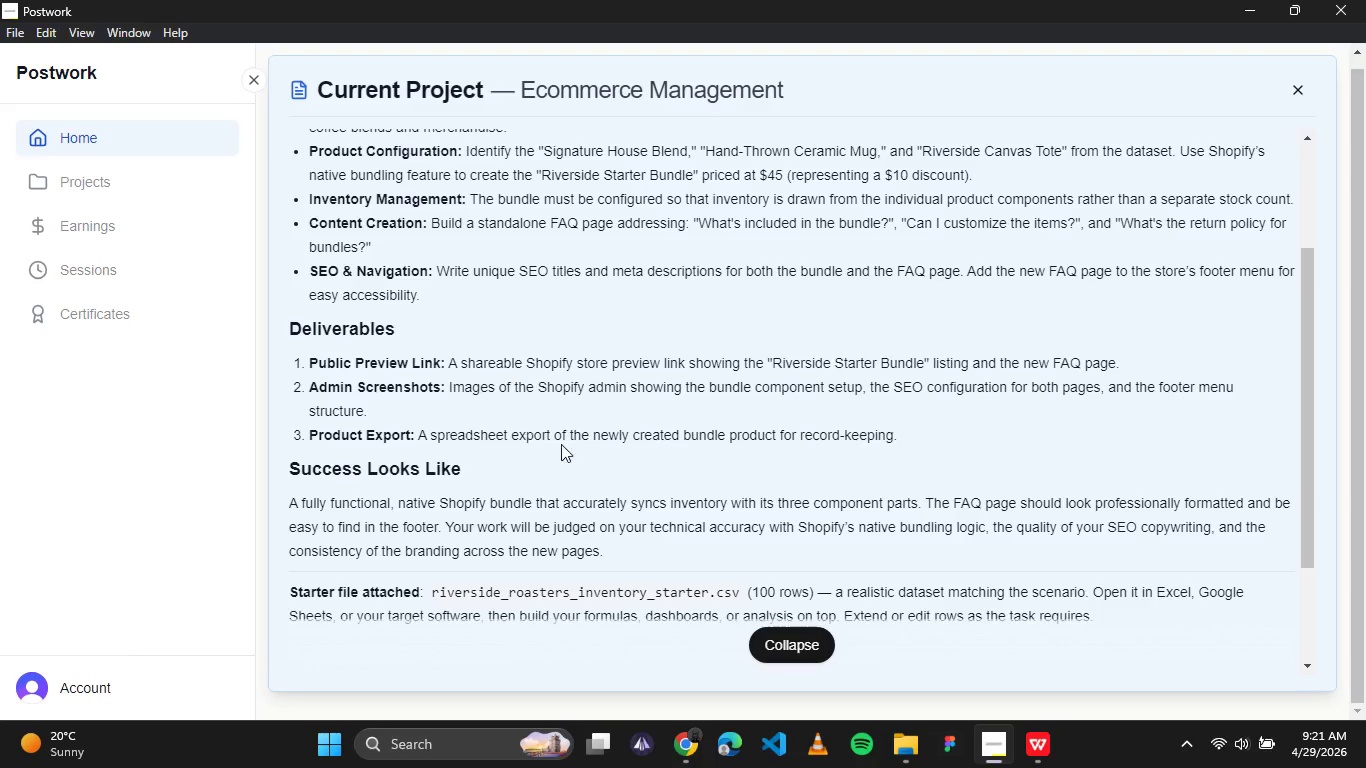 
left_click([683, 726])
 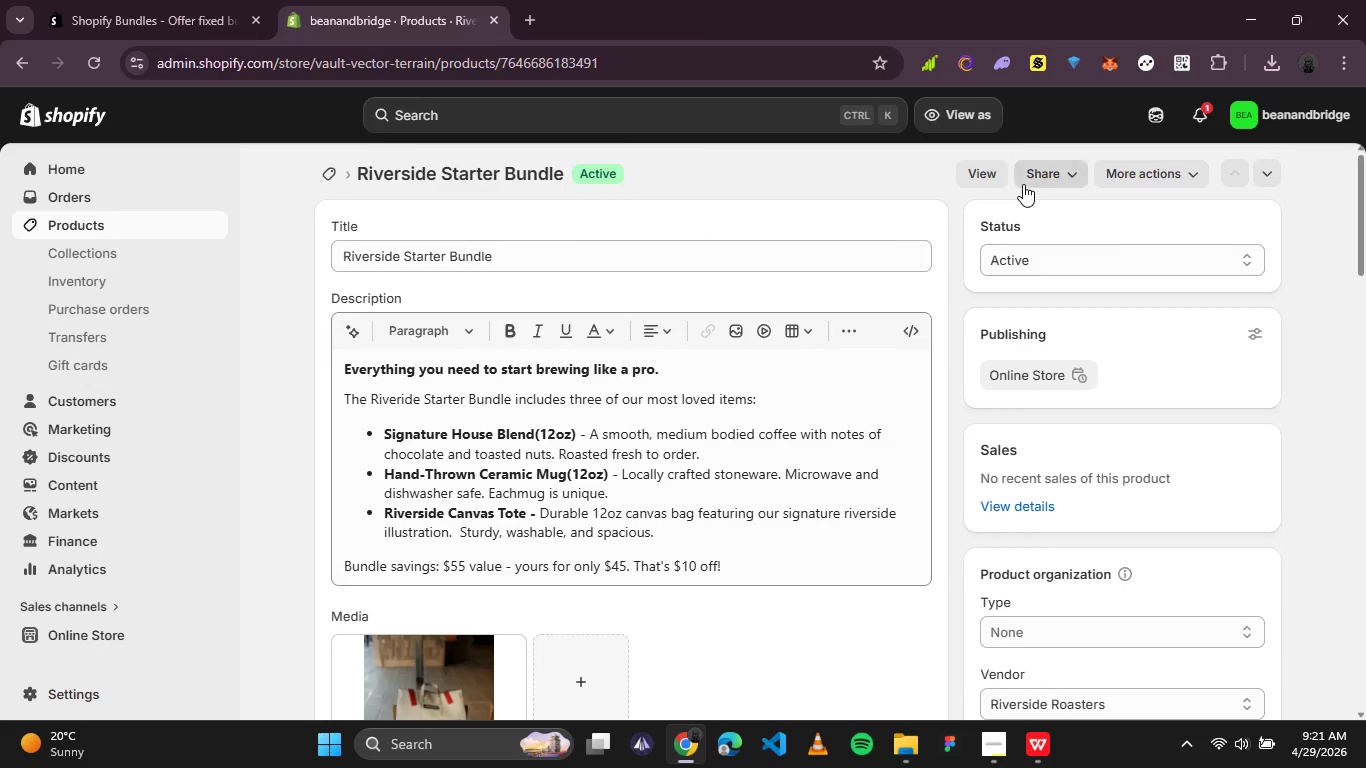 
left_click([1188, 180])
 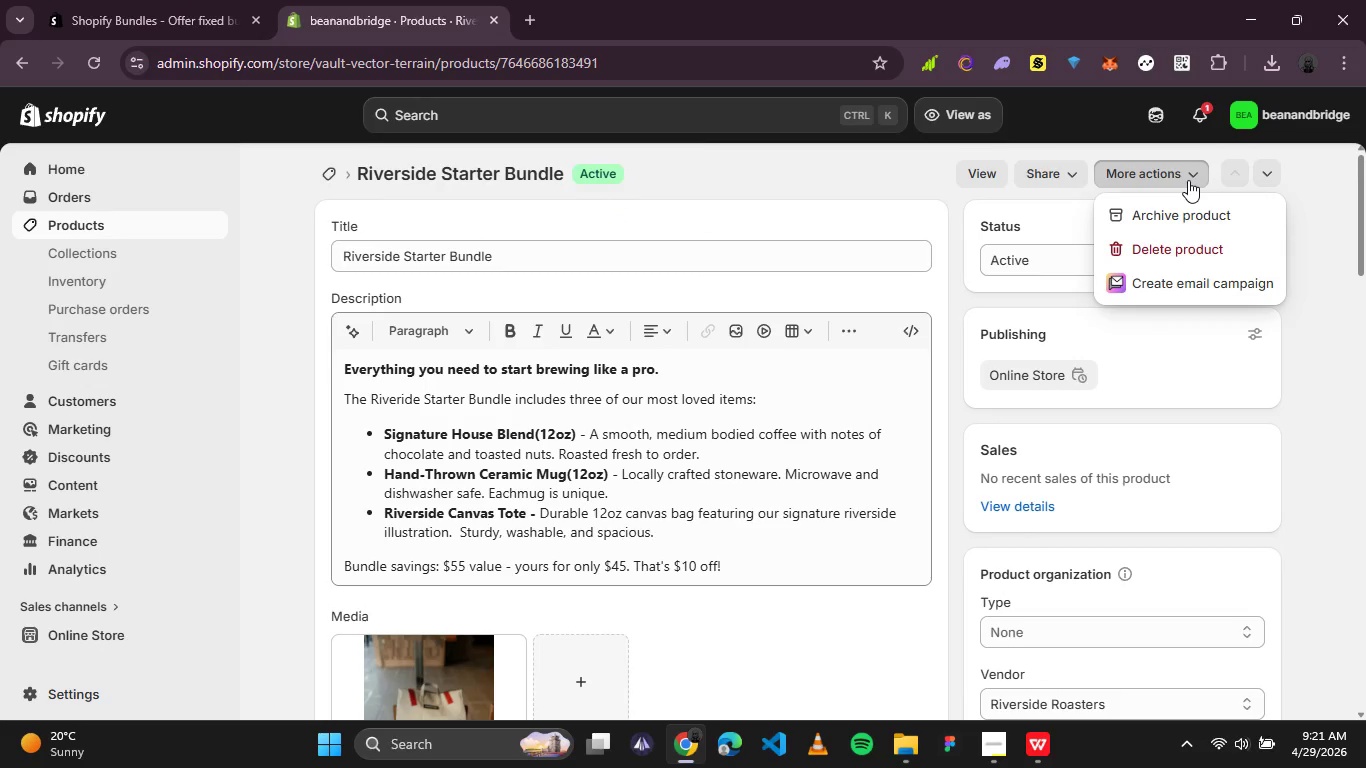 
left_click([1188, 180])
 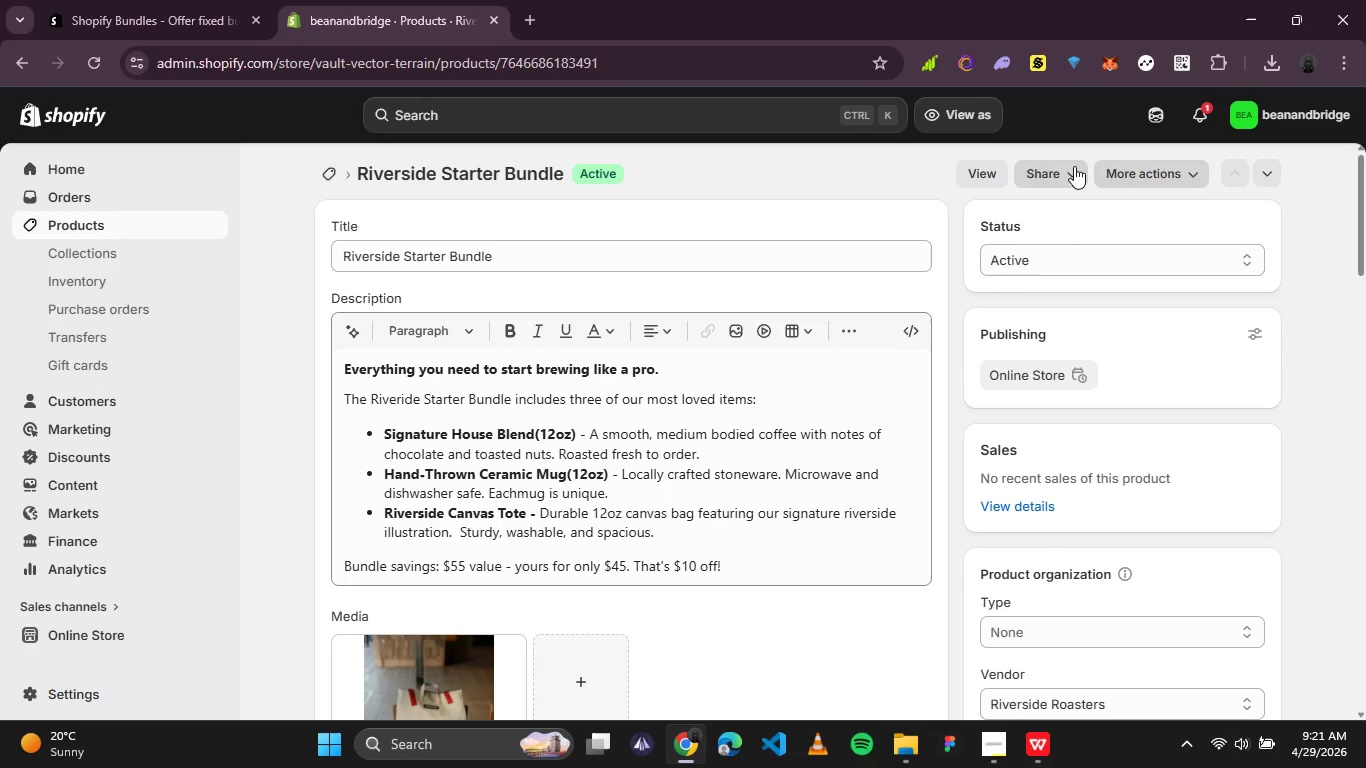 
left_click([1068, 169])
 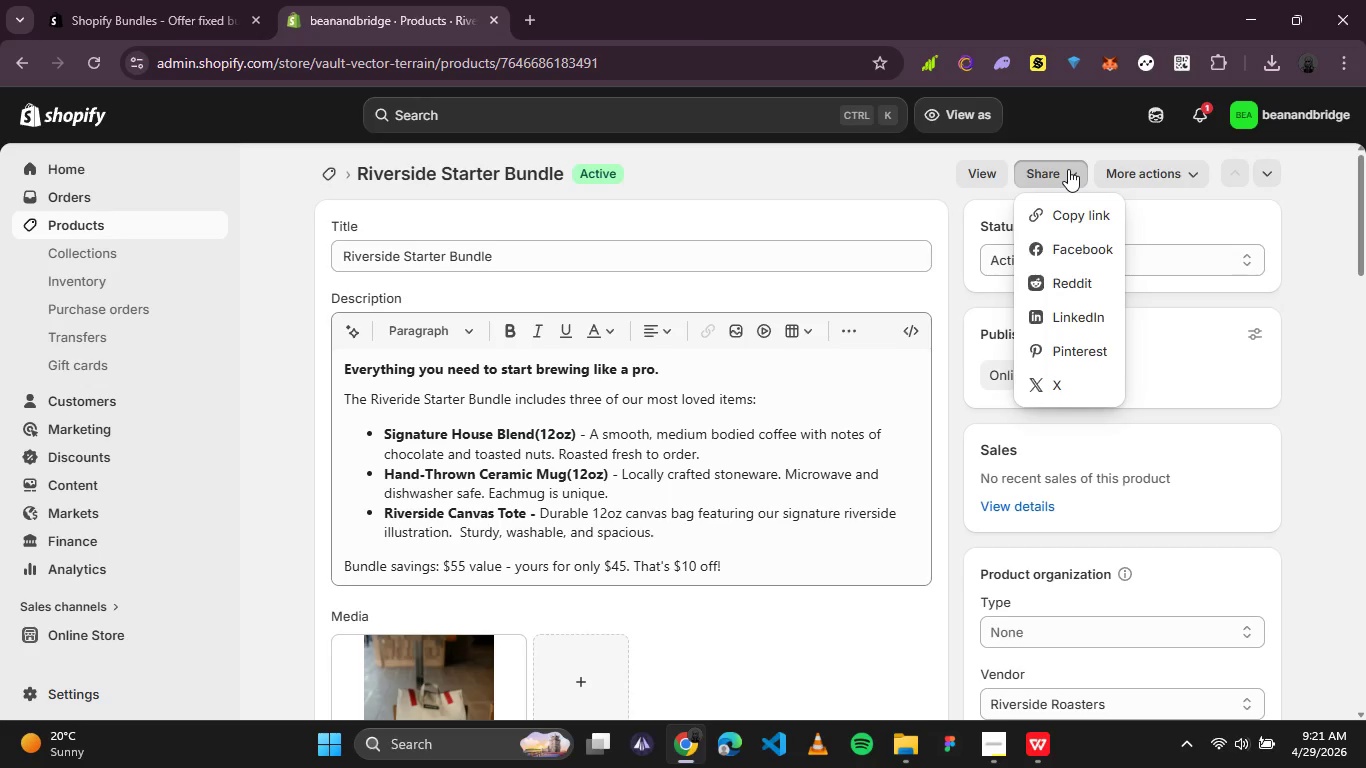 
left_click([1068, 169])